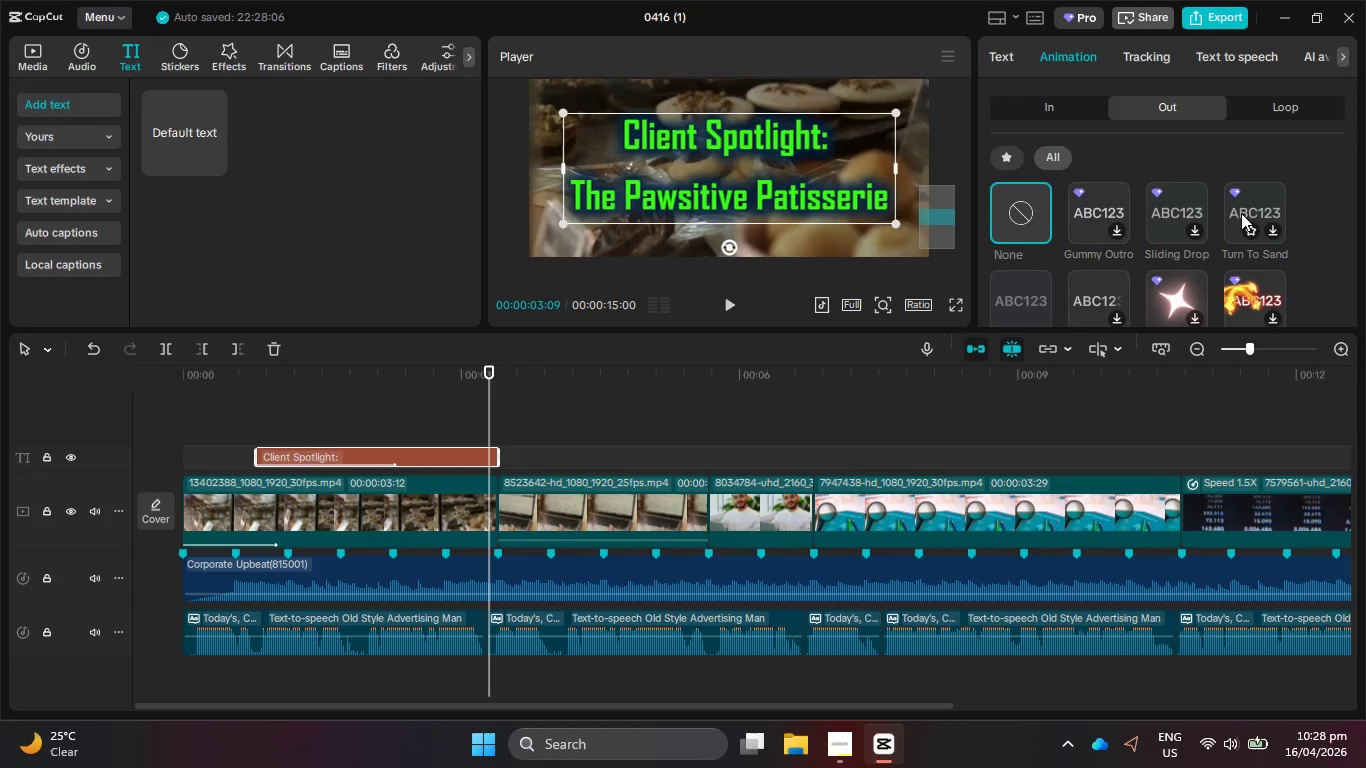 
left_click([1241, 213])
 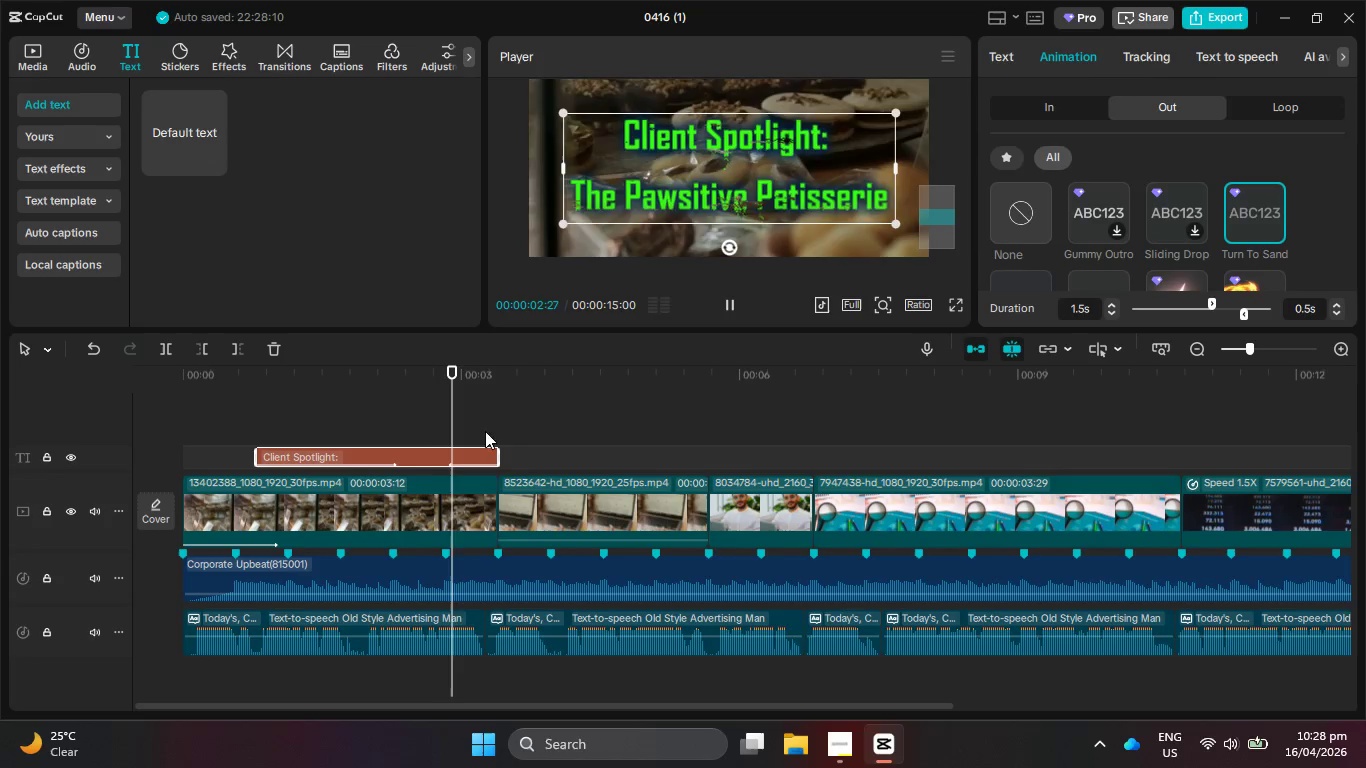 
wait(5.47)
 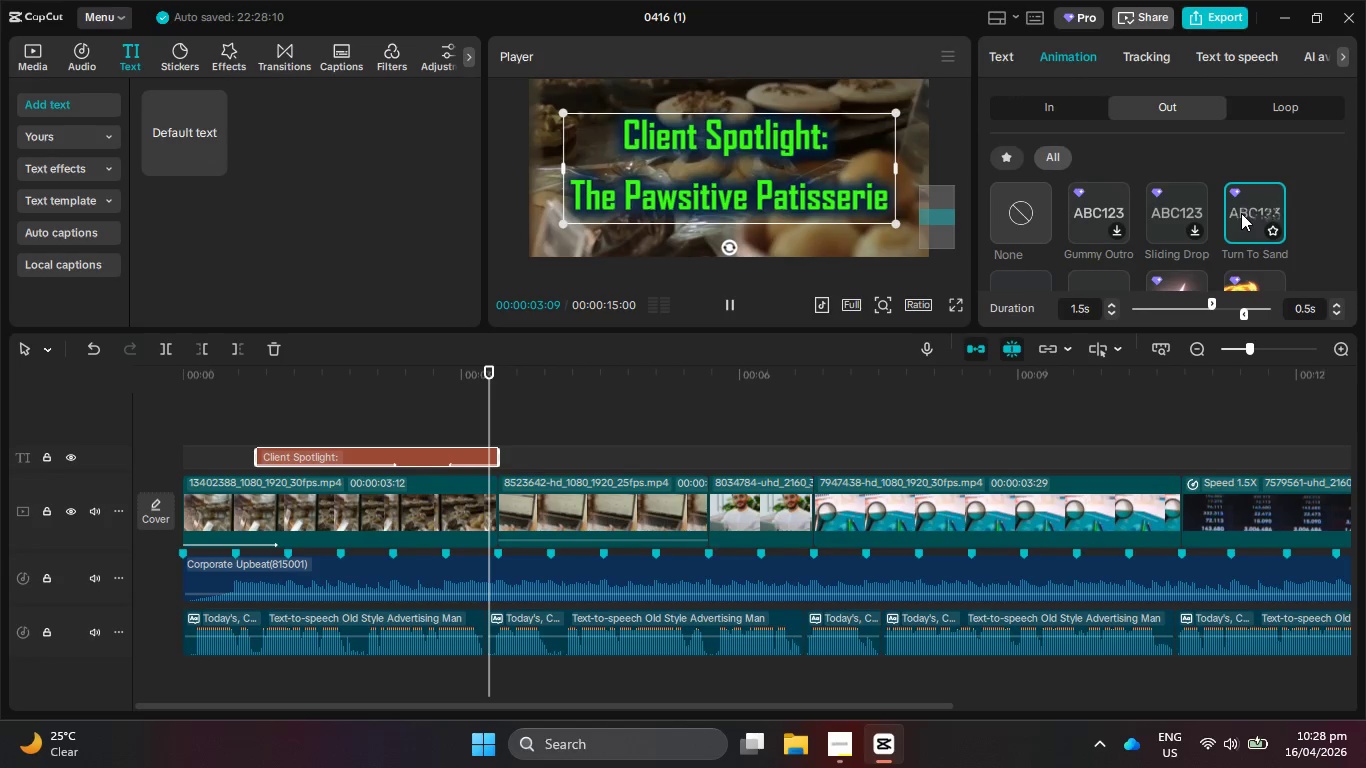 
scroll: coordinate [1073, 246], scroll_direction: down, amount: 2.0
 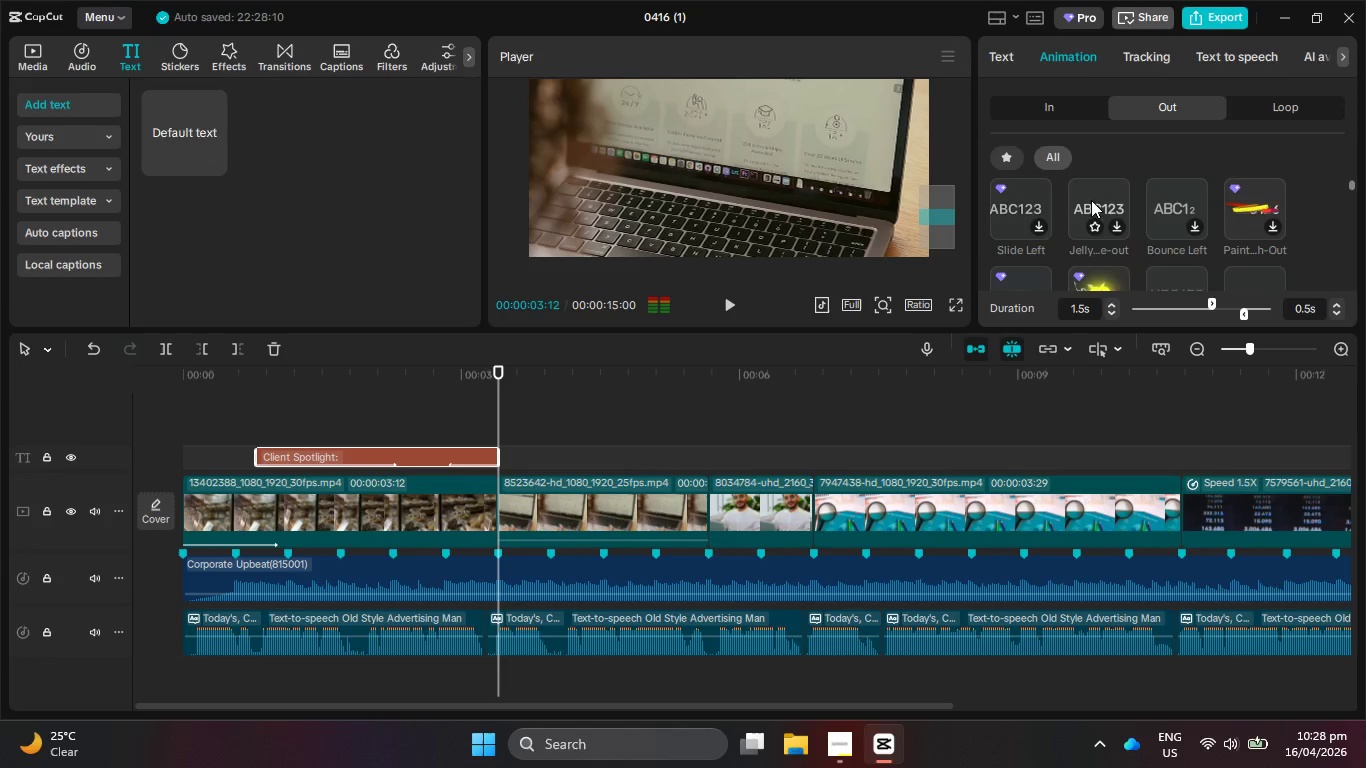 
scroll: coordinate [1096, 214], scroll_direction: up, amount: 1.0
 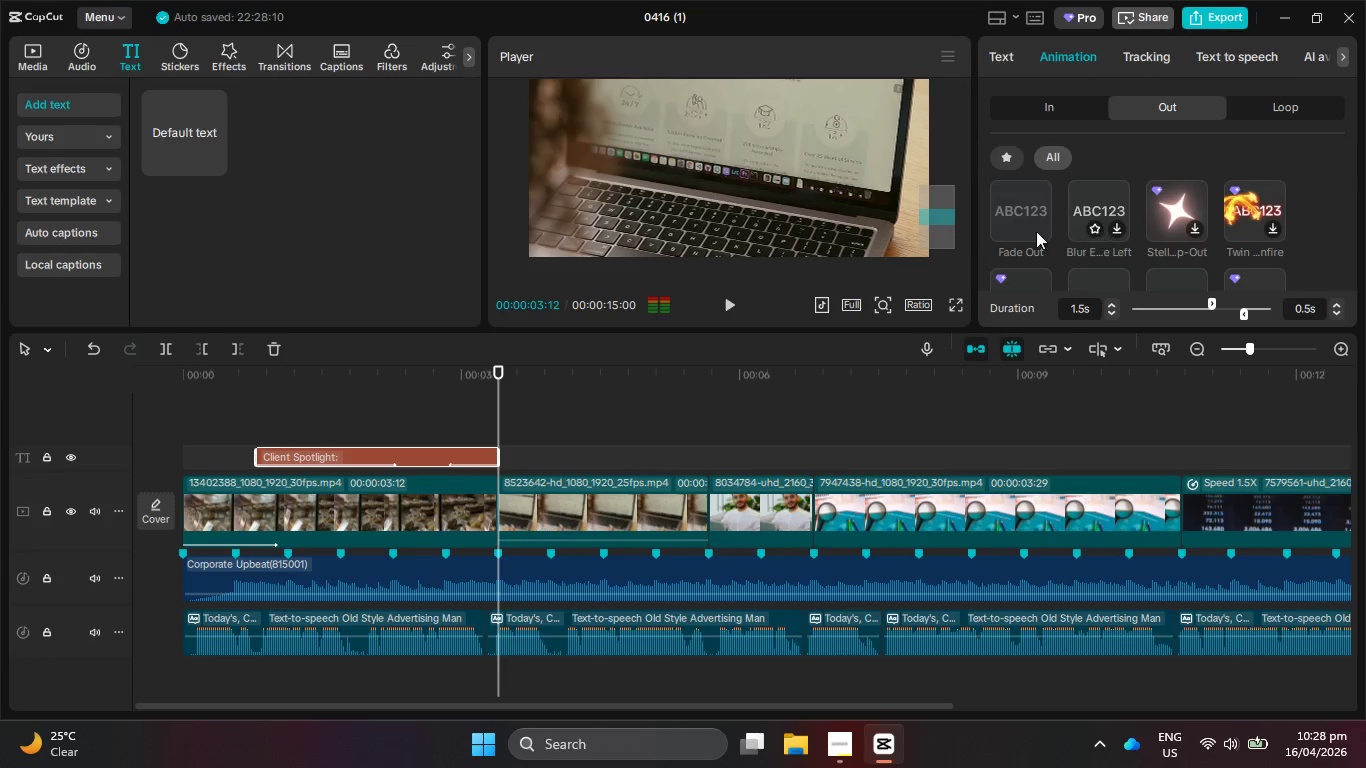 
left_click([1023, 217])
 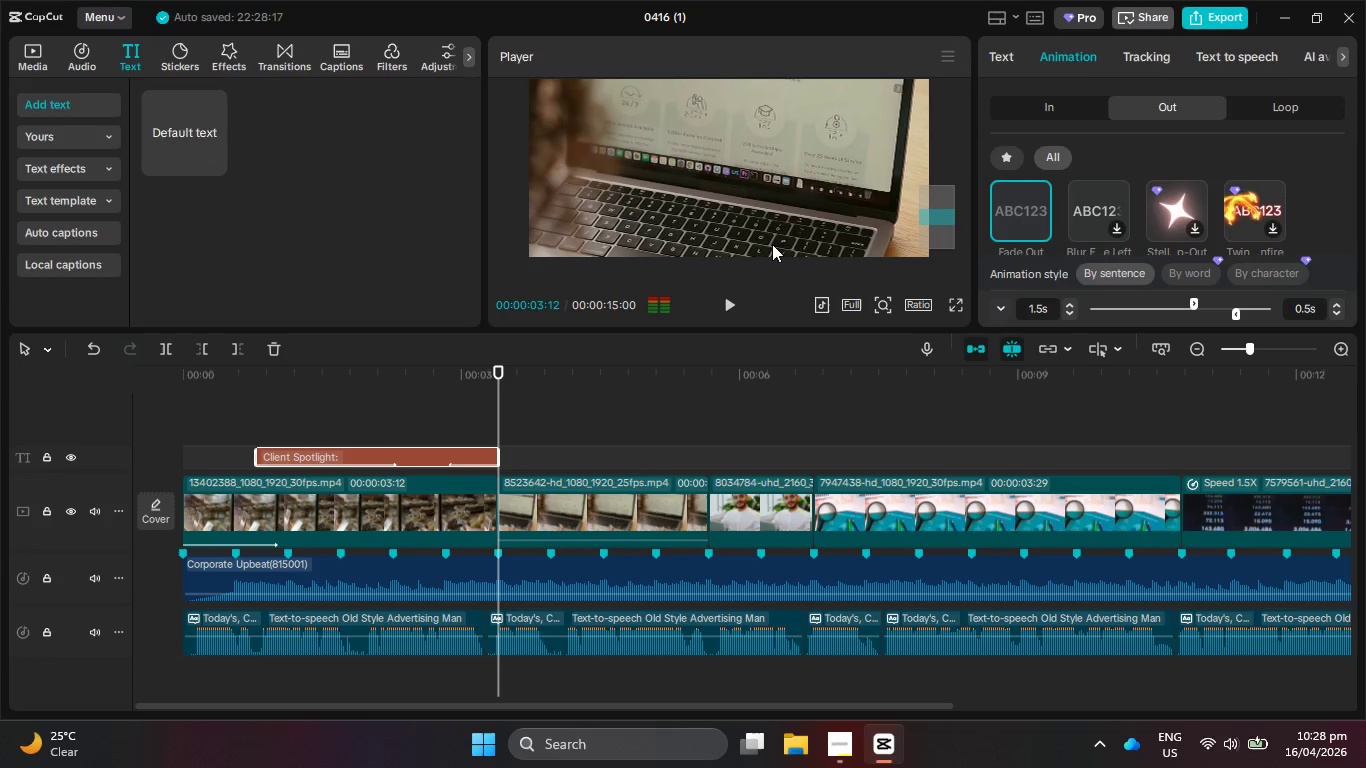 
hold_key(key=ControlLeft, duration=0.66)
scroll: coordinate [435, 424], scroll_direction: down, amount: 5.0
 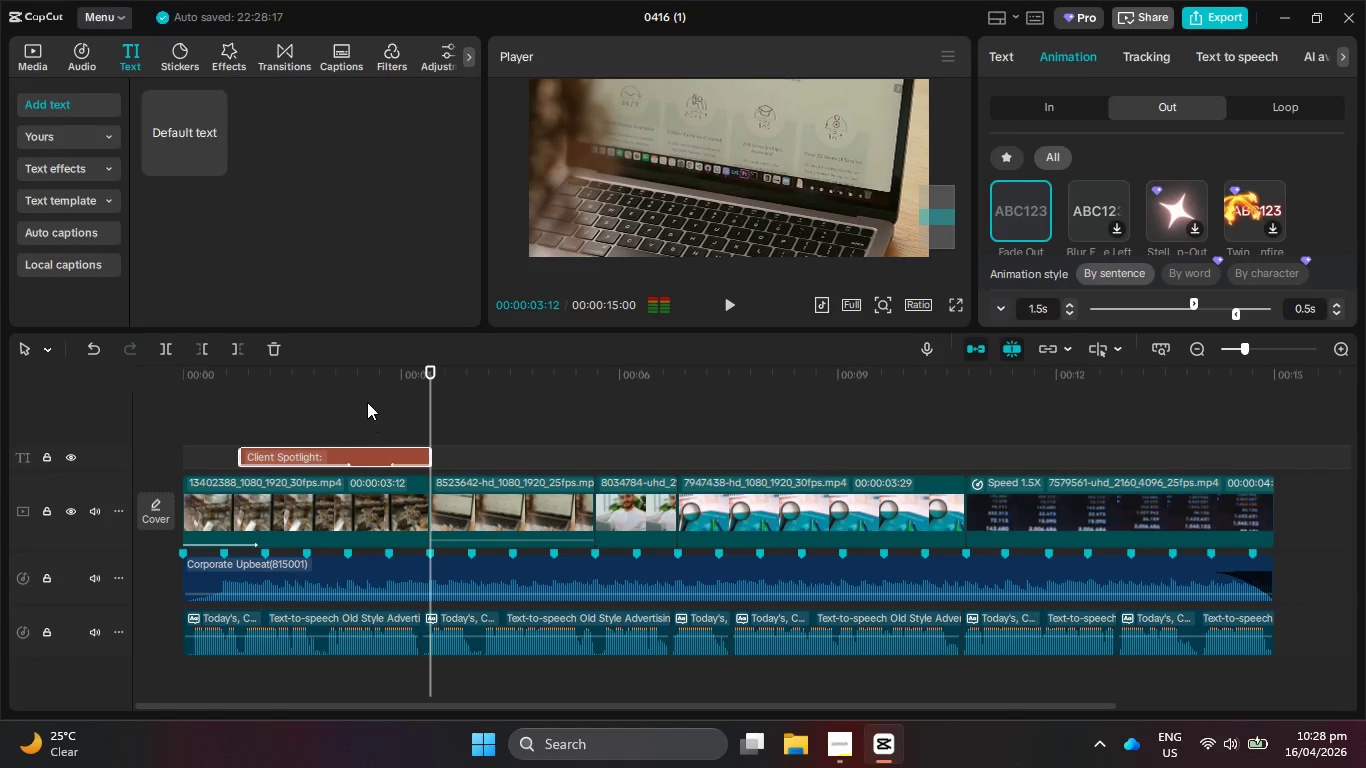 
left_click_drag(start_coordinate=[375, 382], to_coordinate=[356, 381])
 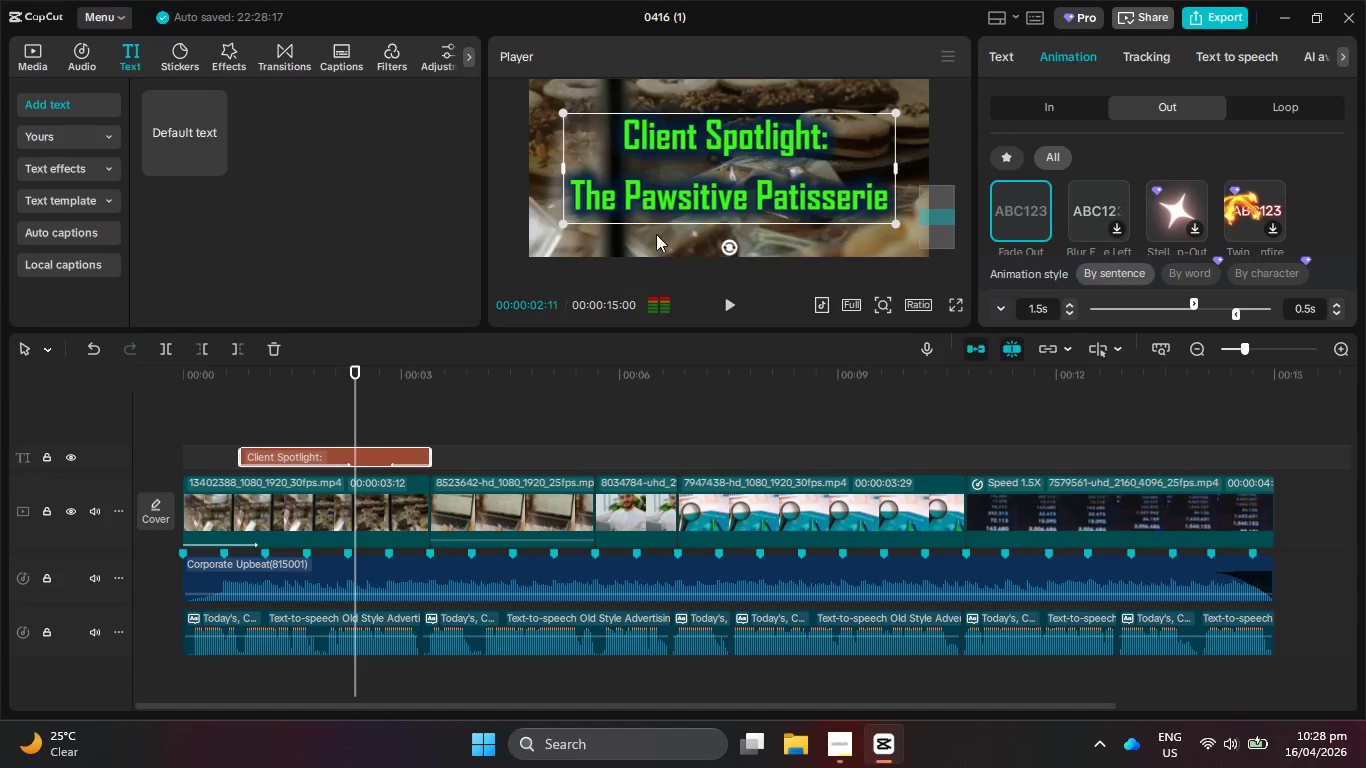 
hold_key(key=ControlLeft, duration=2.83)
scroll: coordinate [692, 184], scroll_direction: down, amount: 13.0
 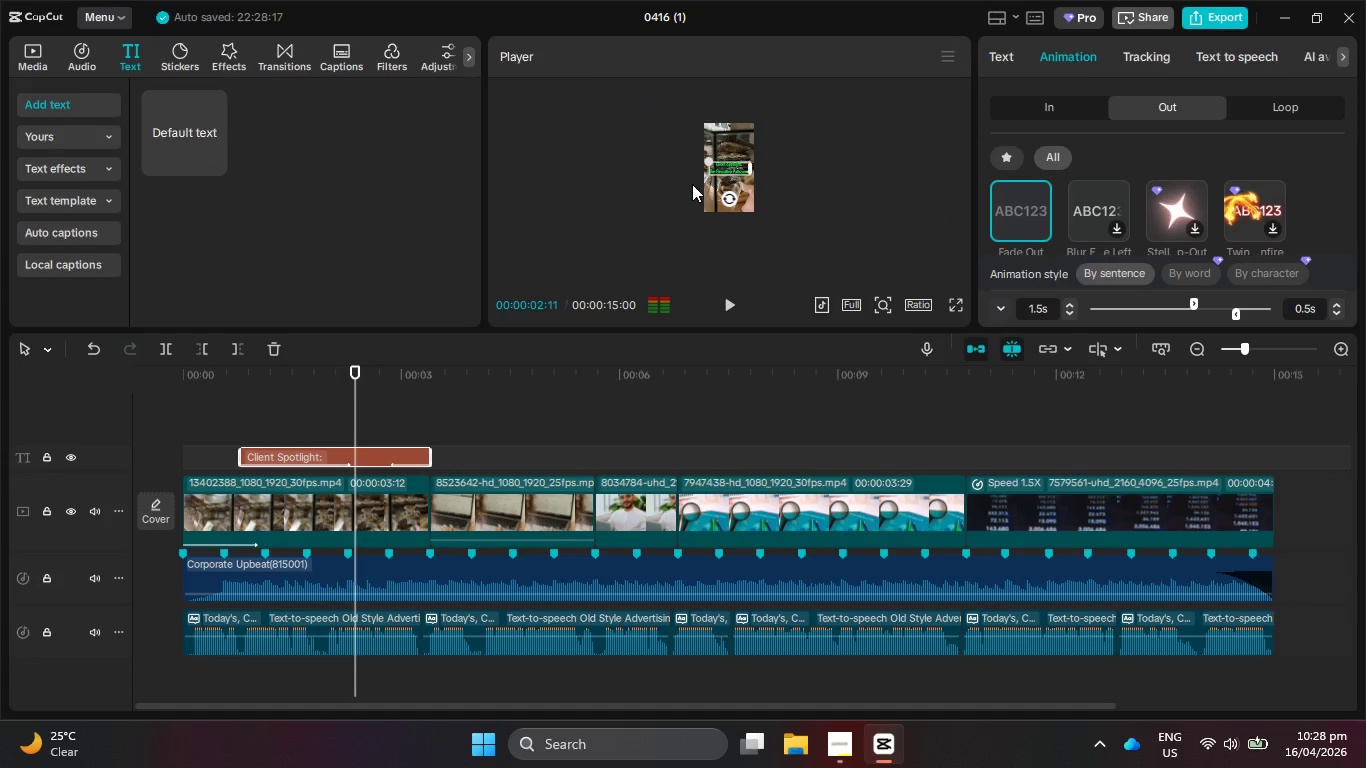 
scroll: coordinate [692, 184], scroll_direction: up, amount: 4.0
 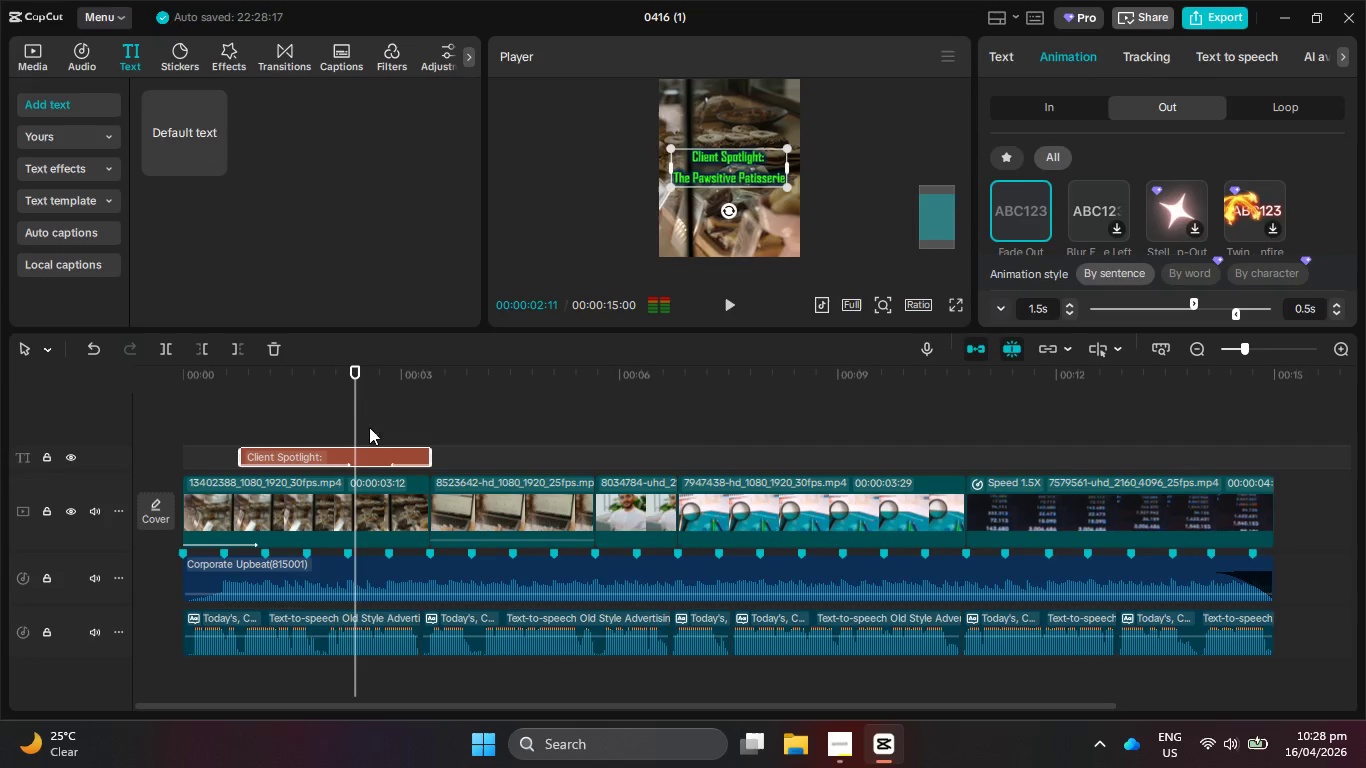 
left_click_drag(start_coordinate=[308, 384], to_coordinate=[97, 382])
 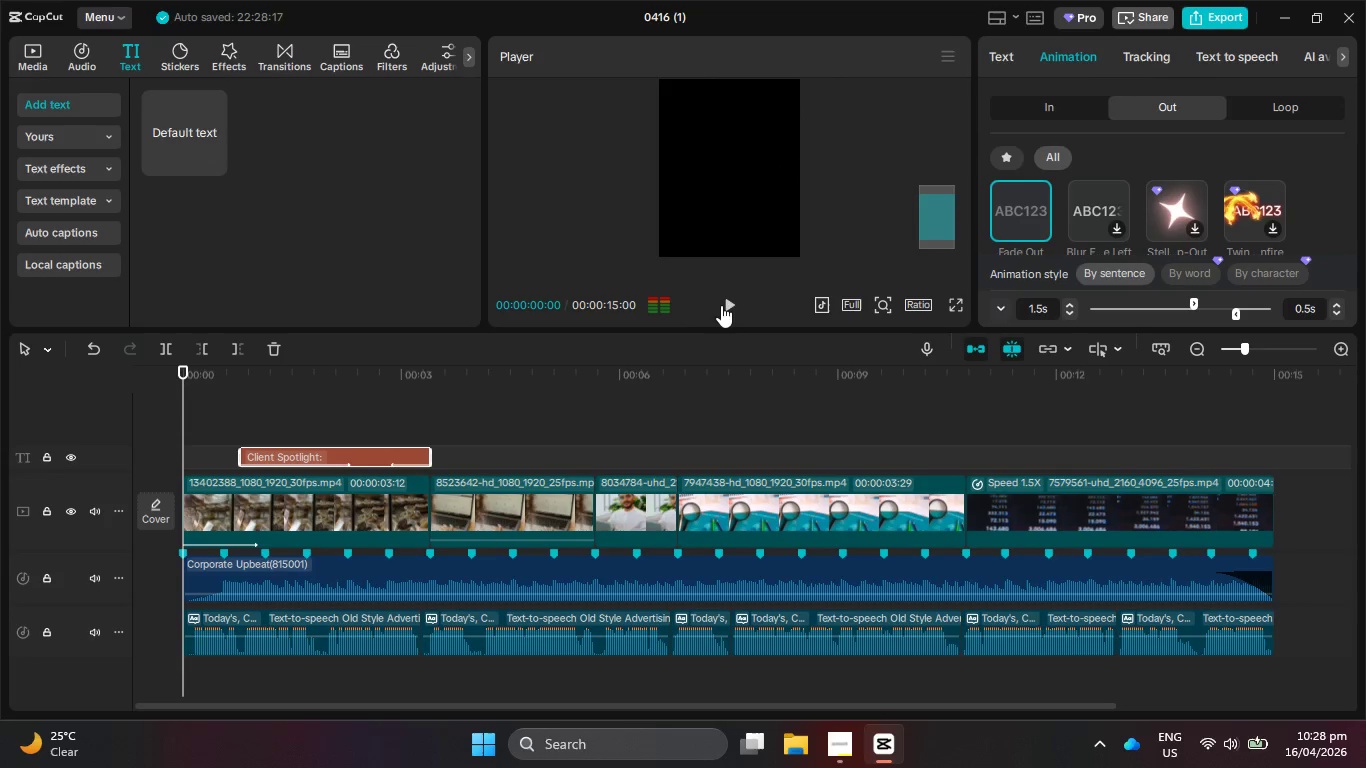 
left_click([730, 303])
 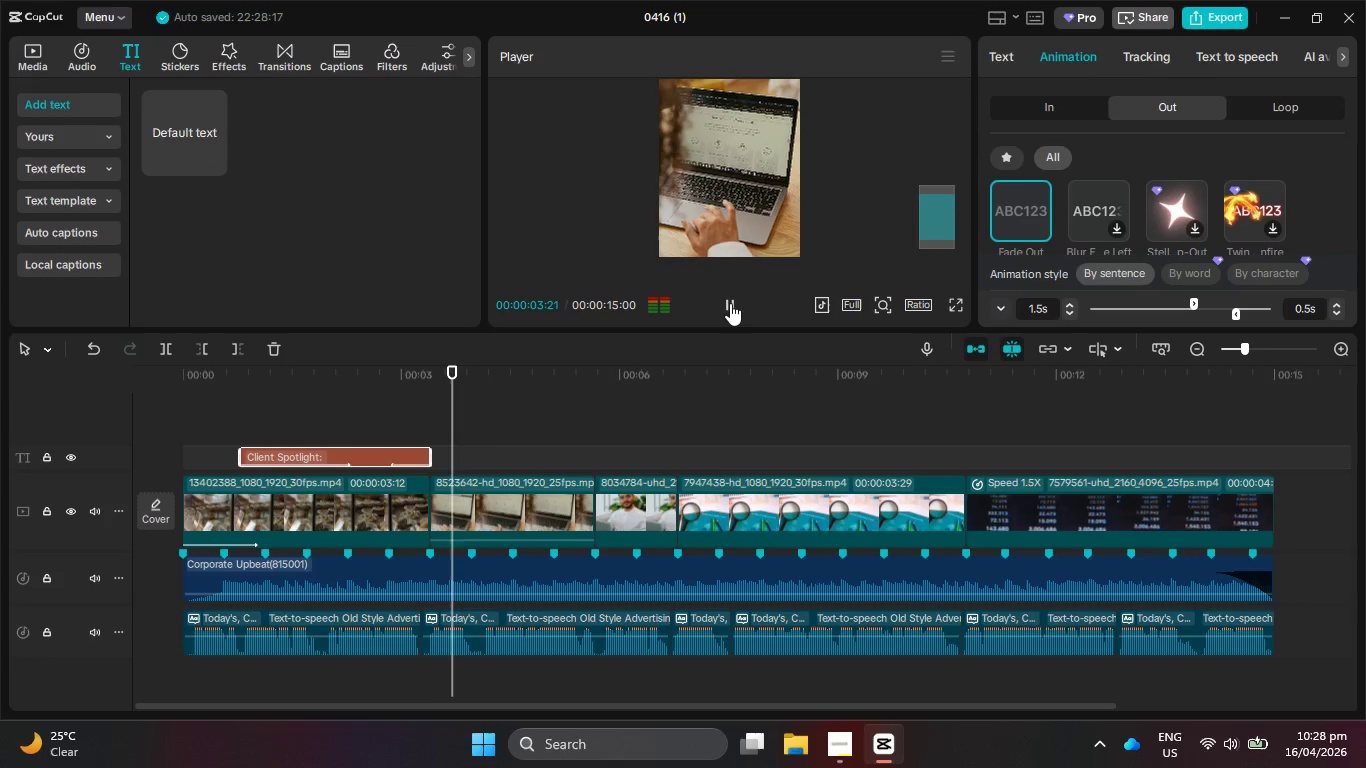 
wait(5.09)
 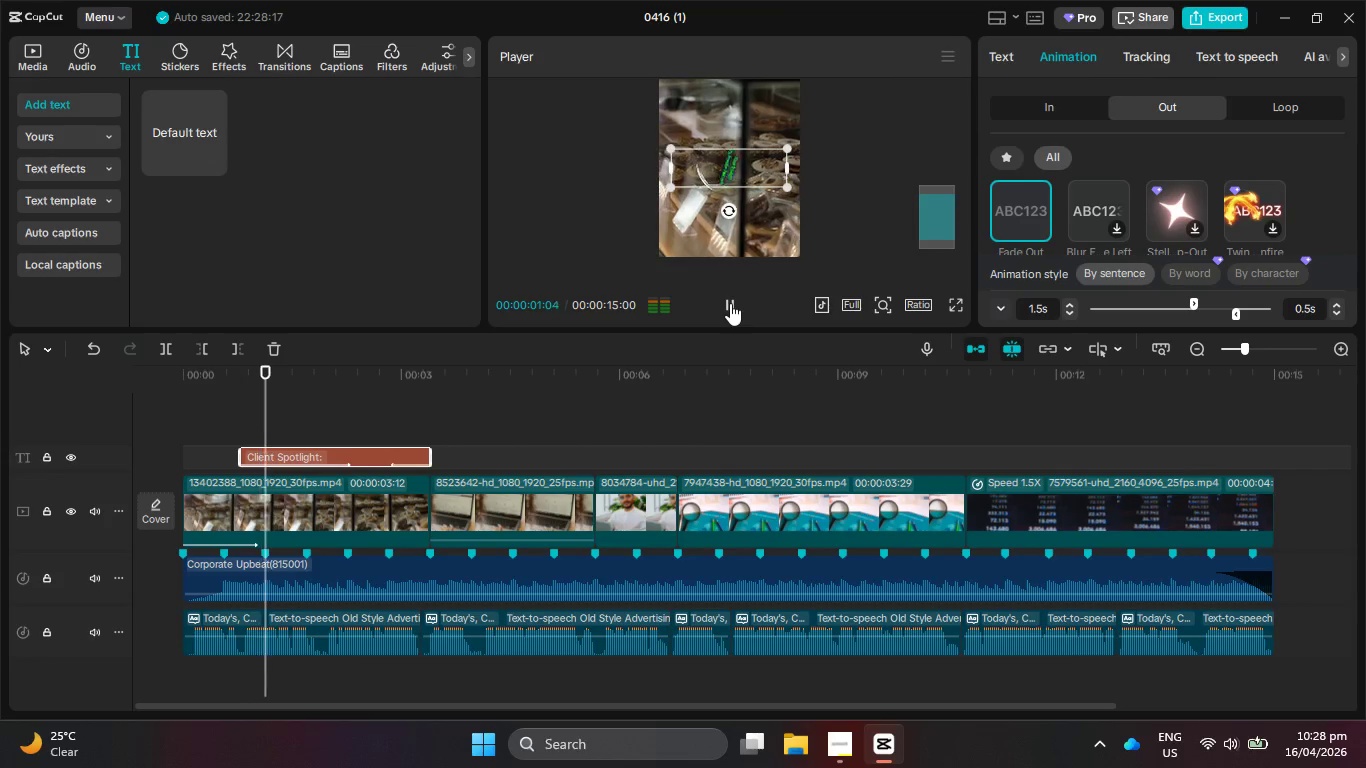 
left_click([730, 303])
 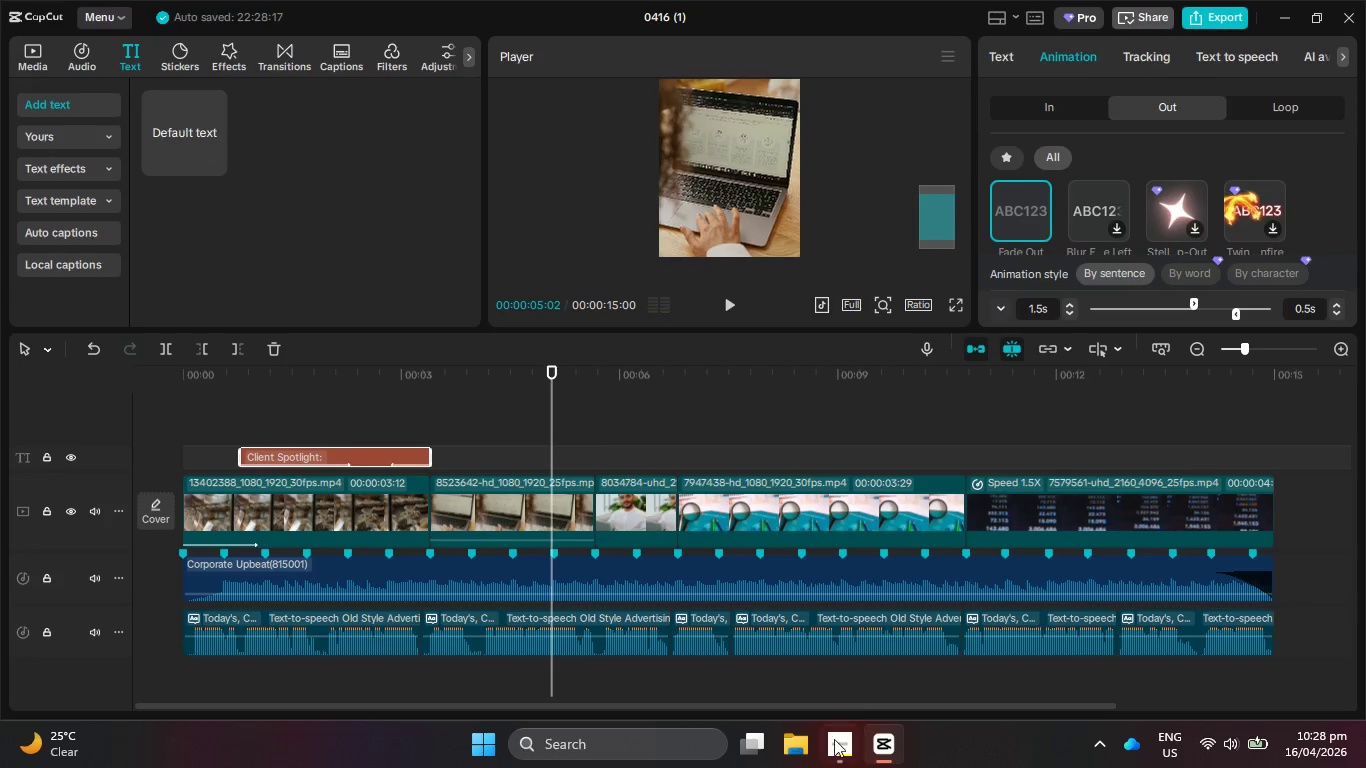 
left_click([832, 753])